 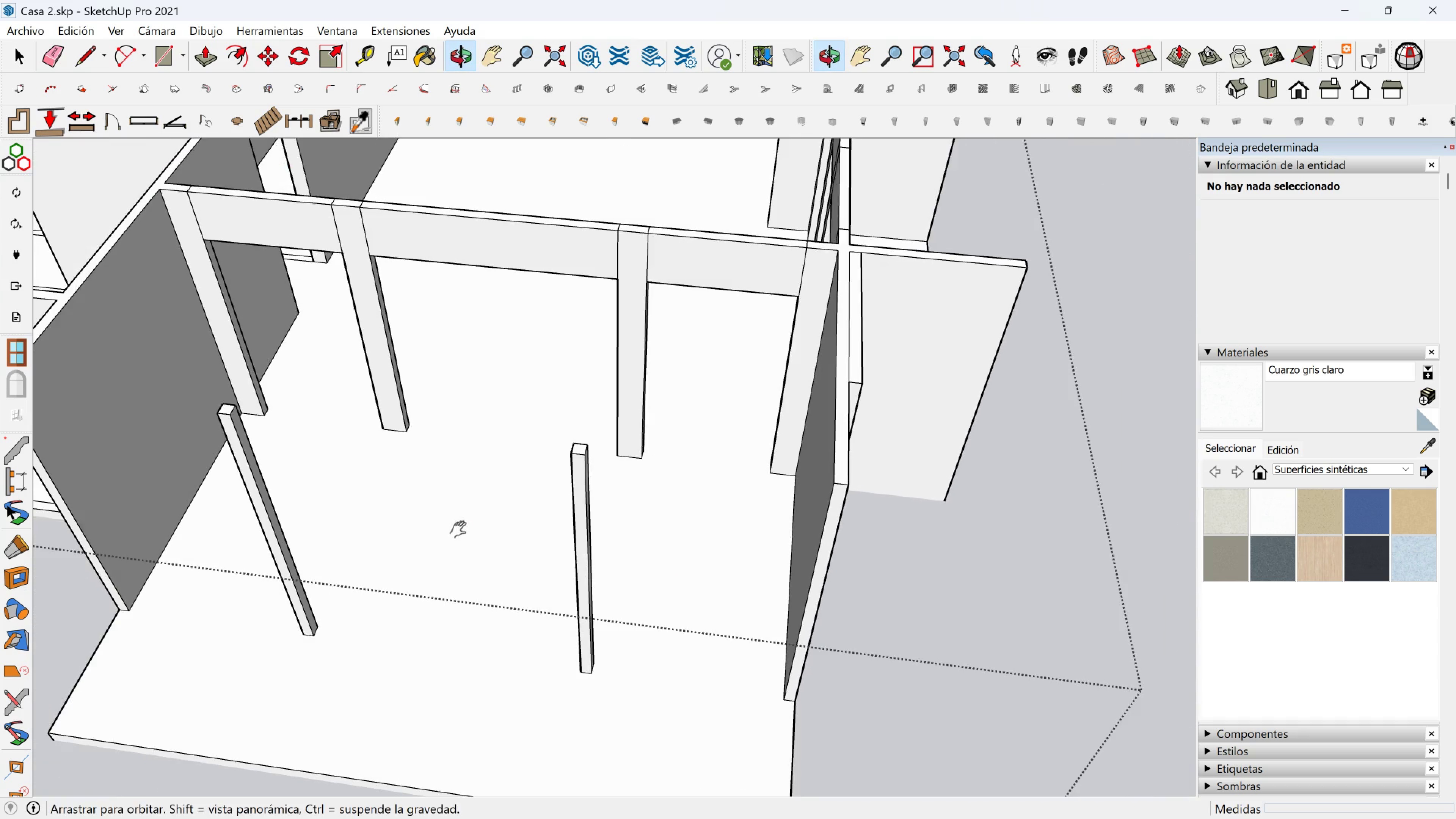 
key(Shift+ShiftLeft)
 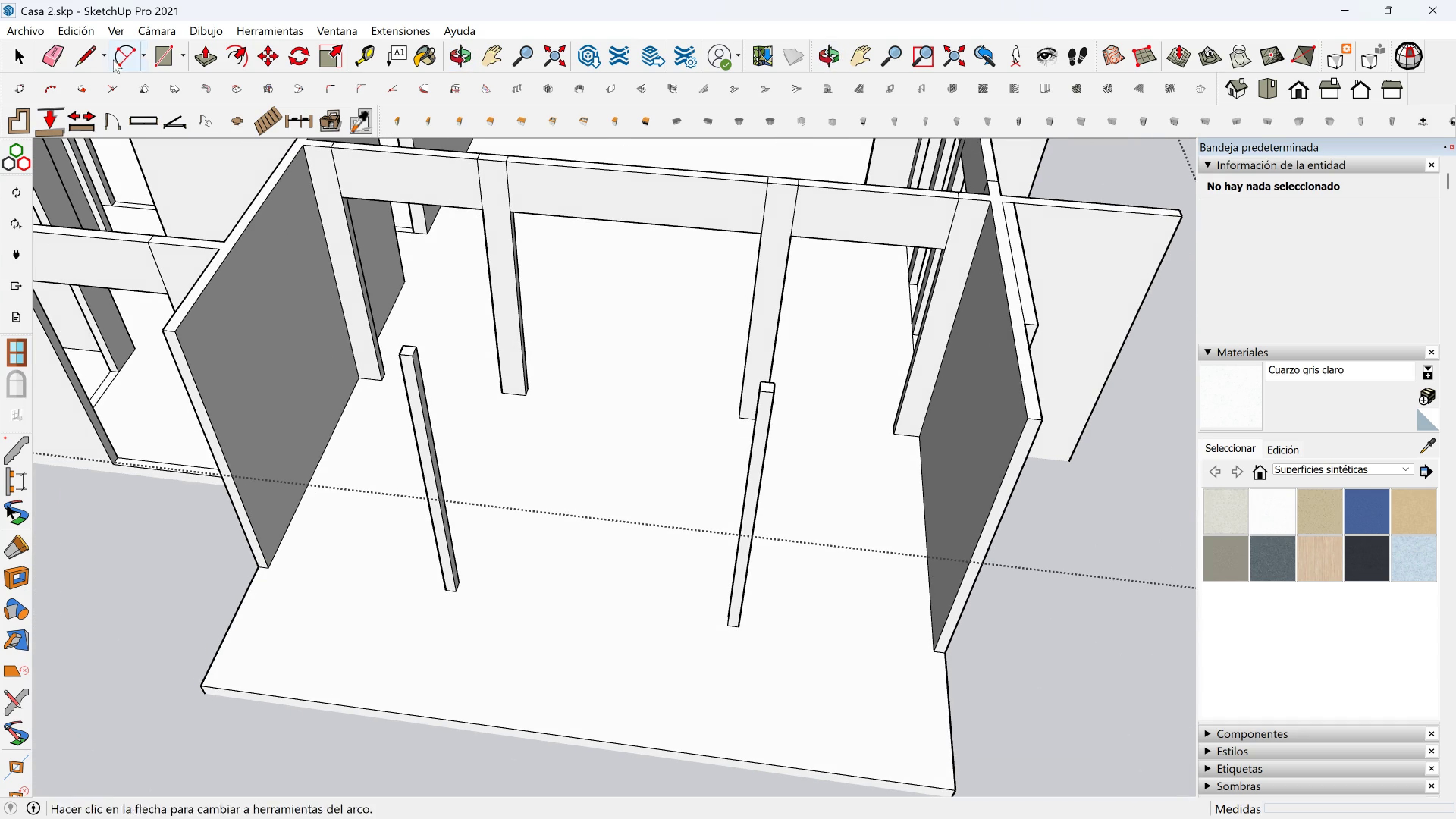 
left_click([82, 60])
 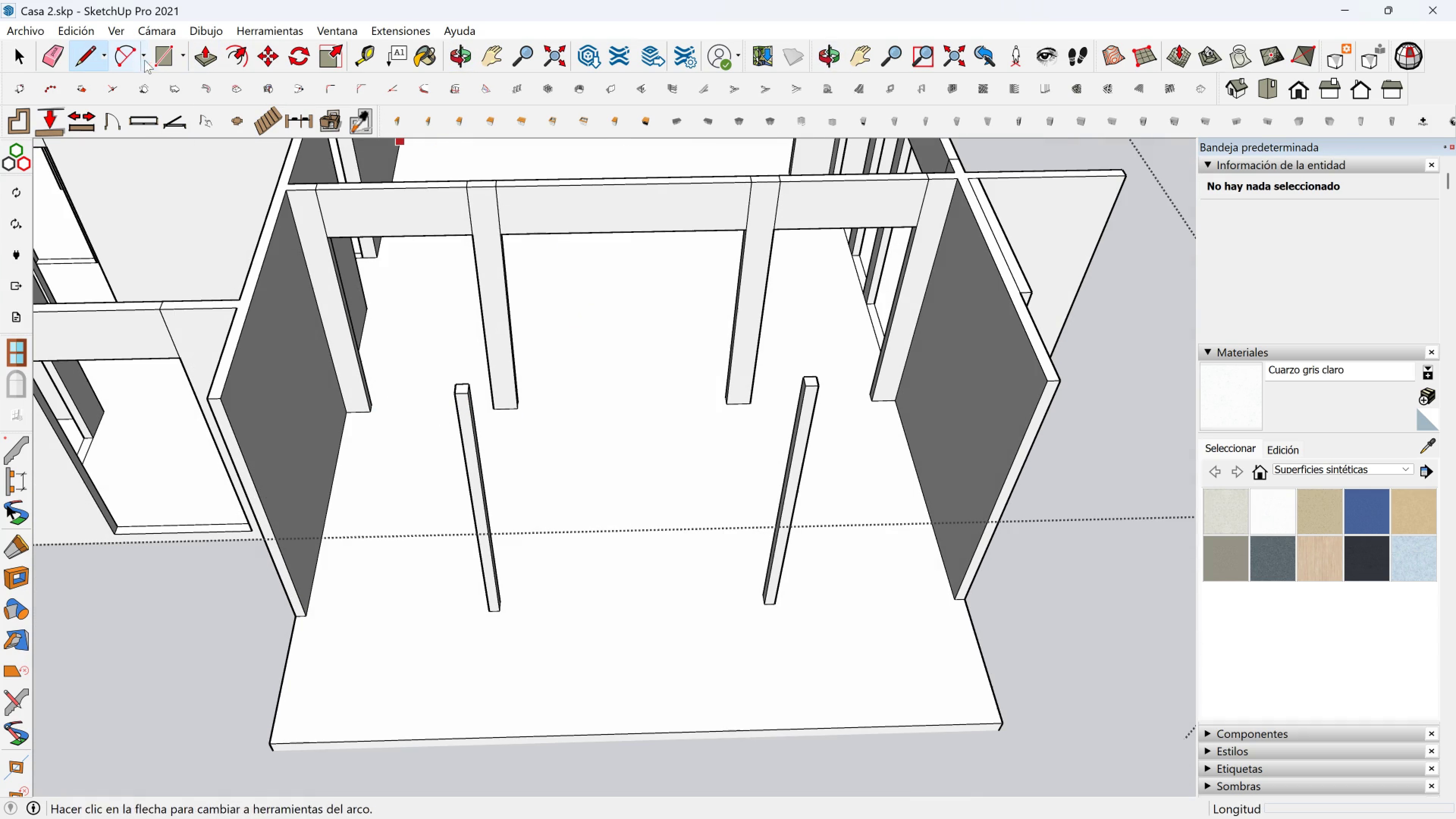 
wait(5.52)
 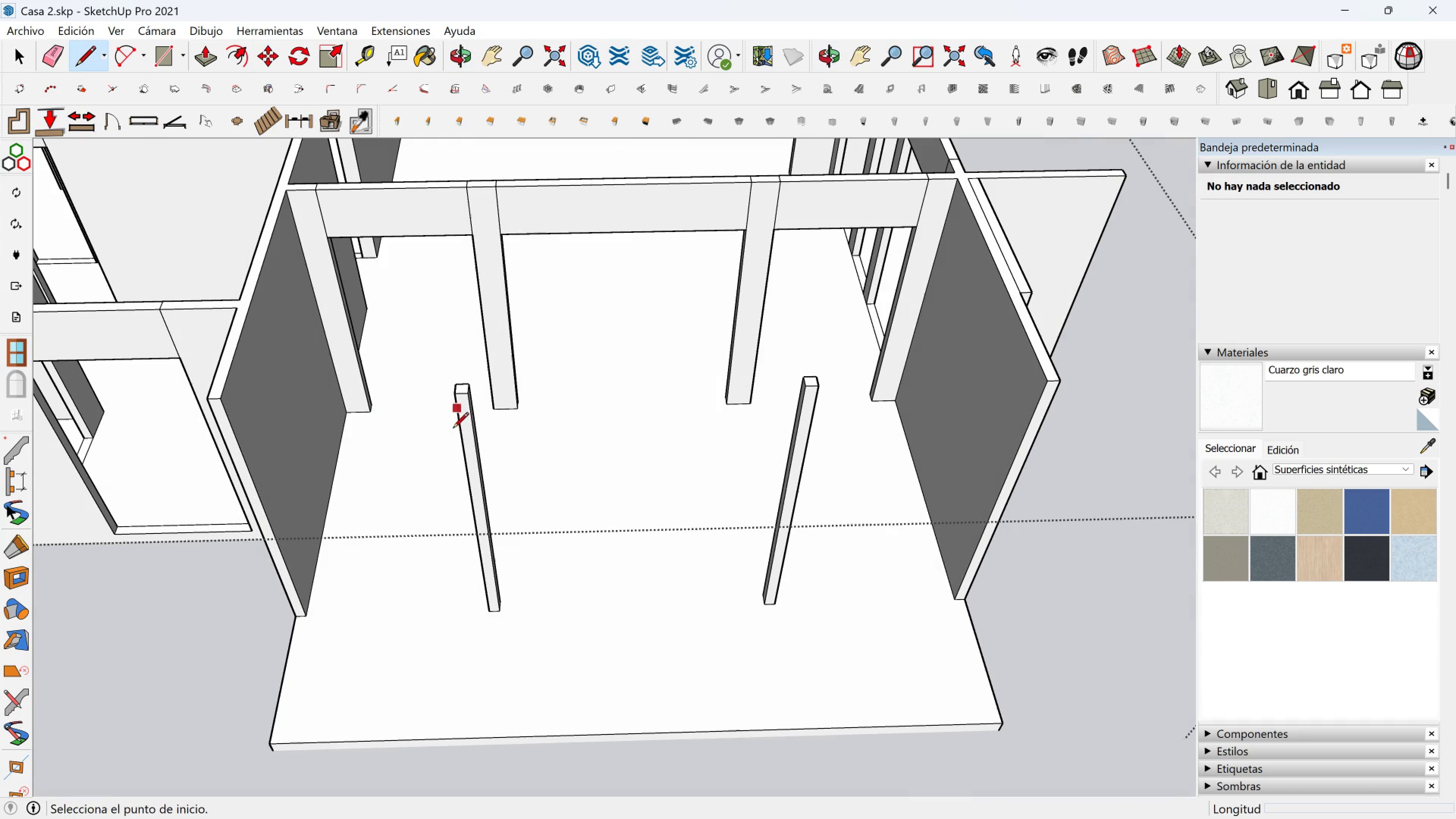 
left_click([45, 50])
 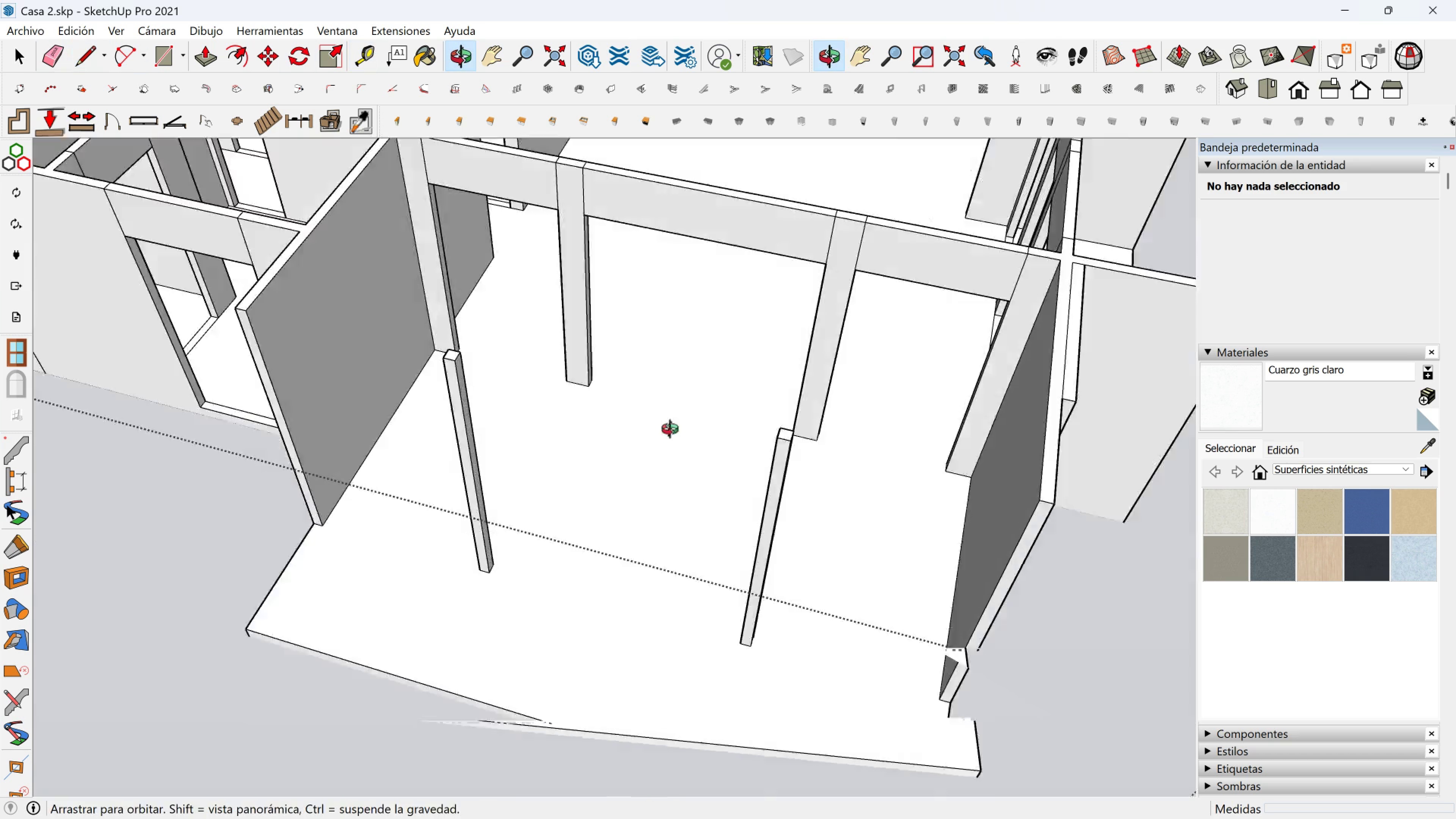 
scroll: coordinate [481, 450], scroll_direction: down, amount: 1.0